 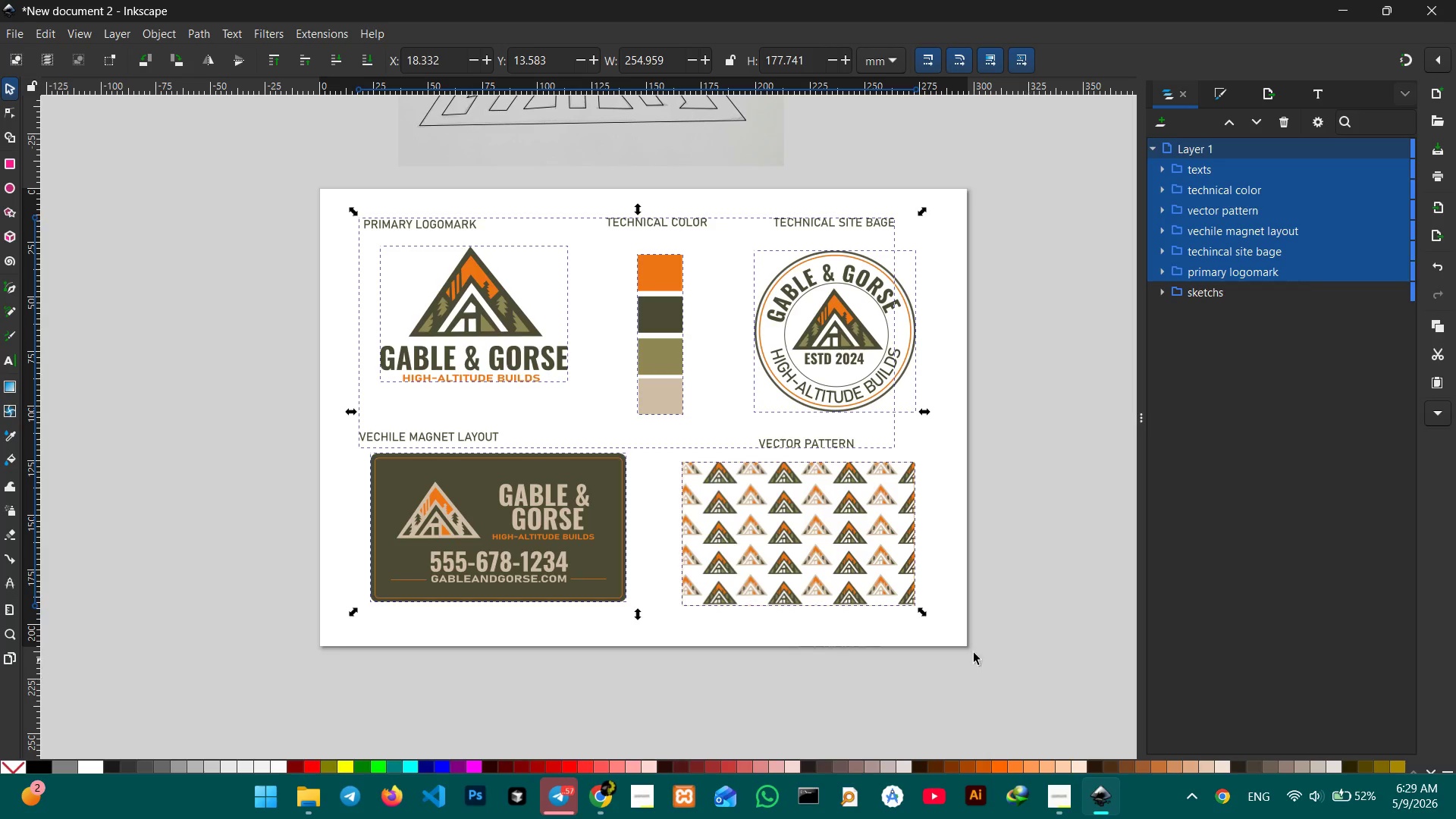 
left_click([228, 36])
 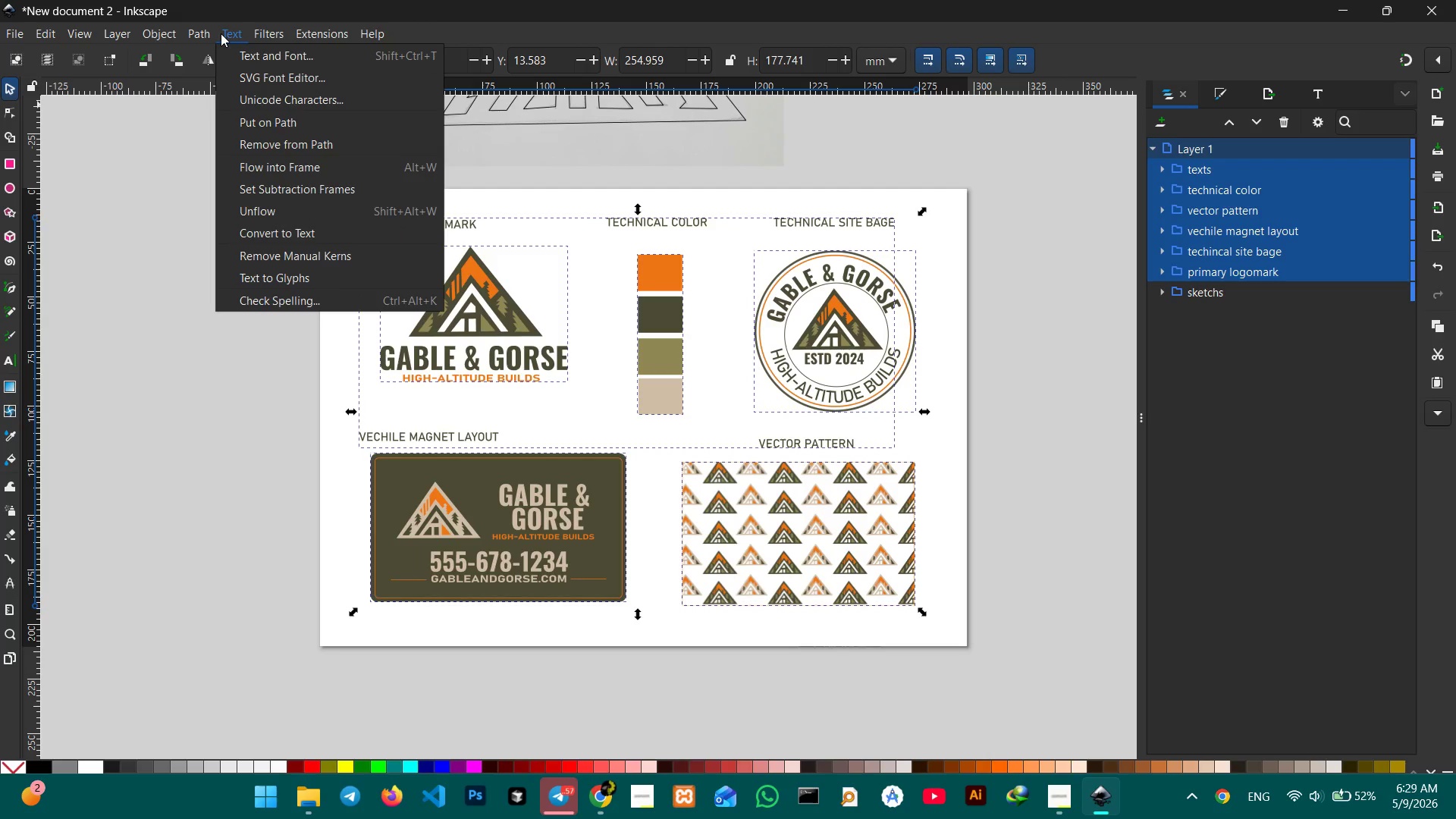 
wait(7.05)
 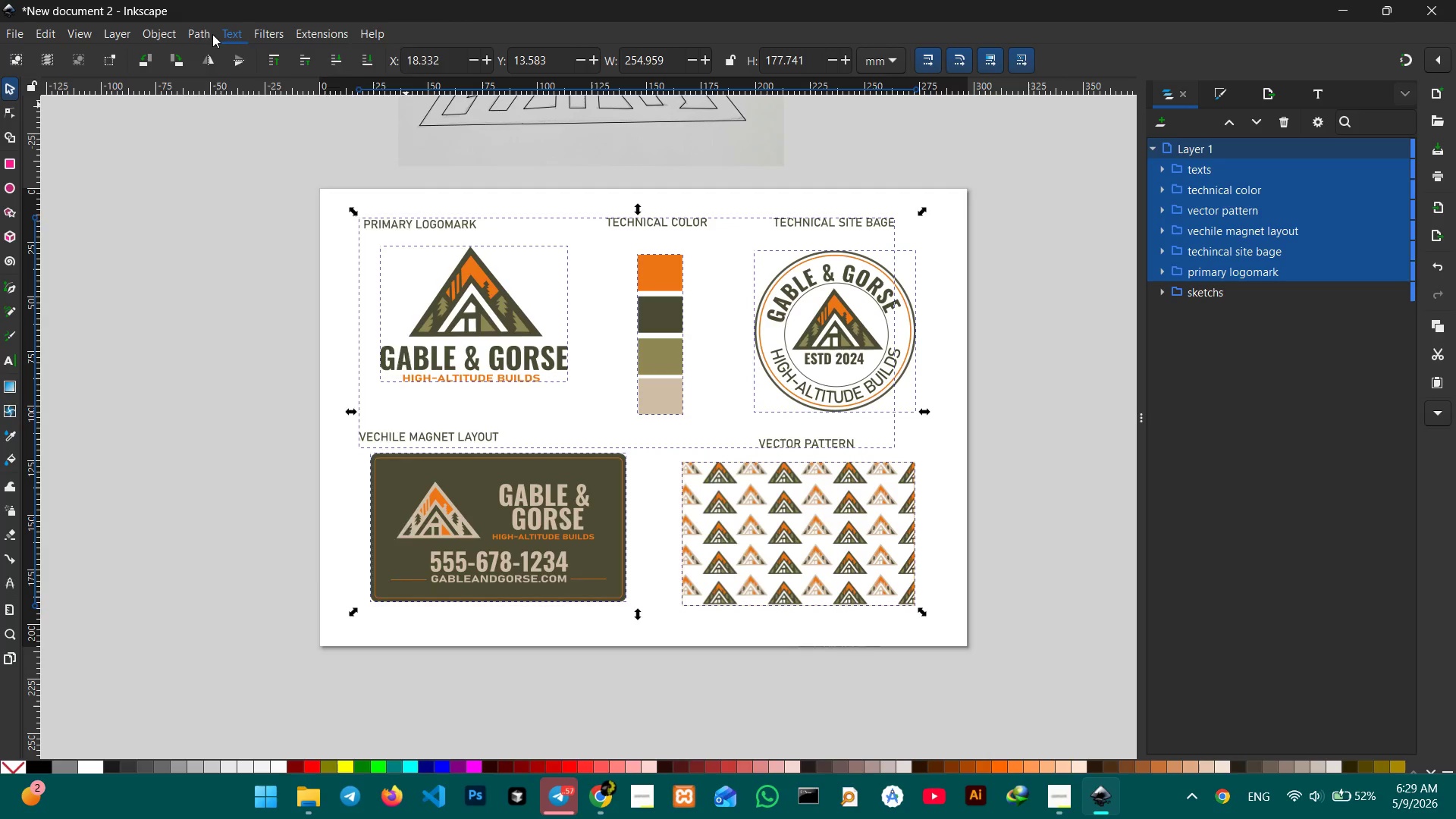 
left_click([275, 118])
 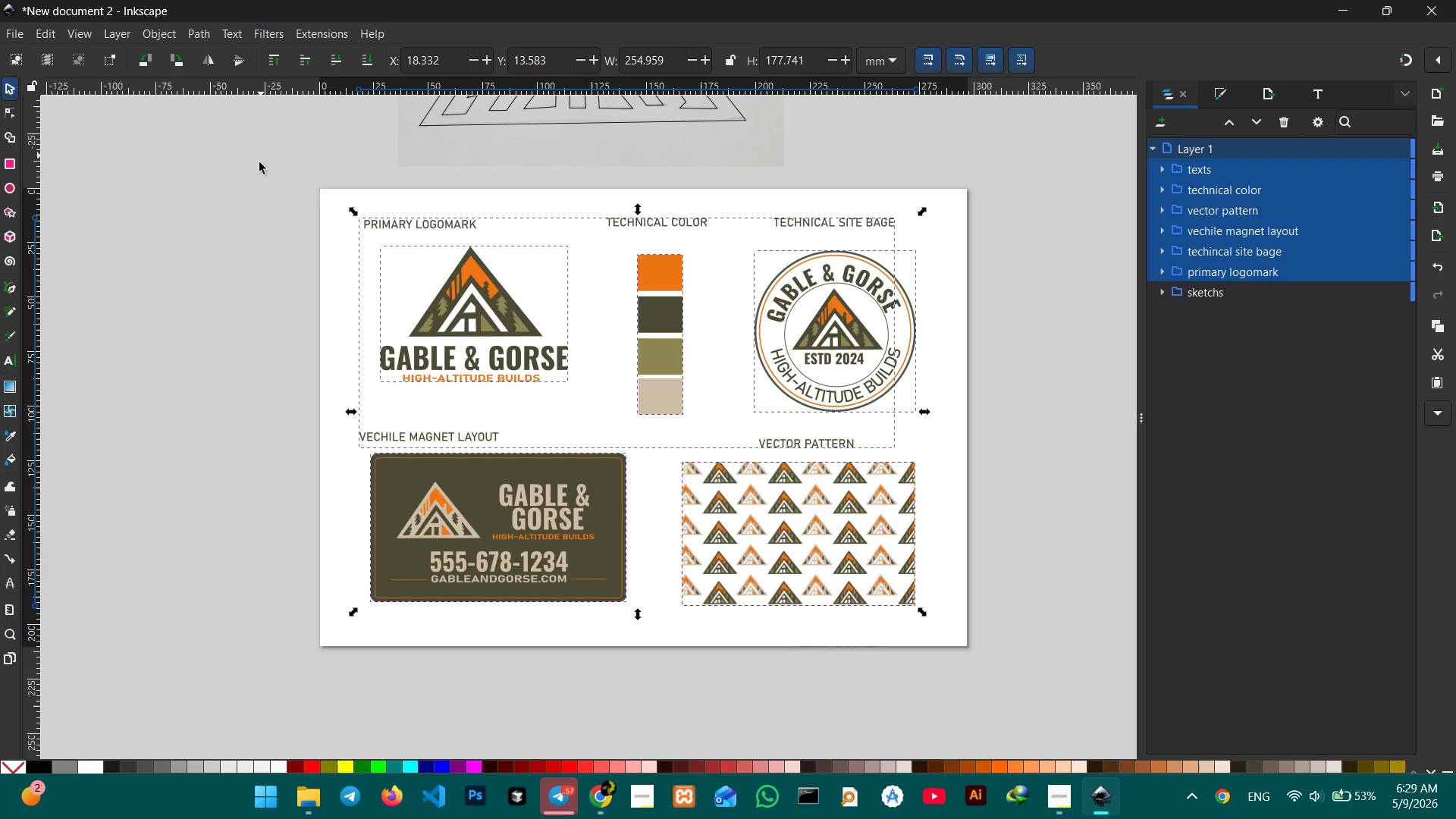 
left_click([256, 190])
 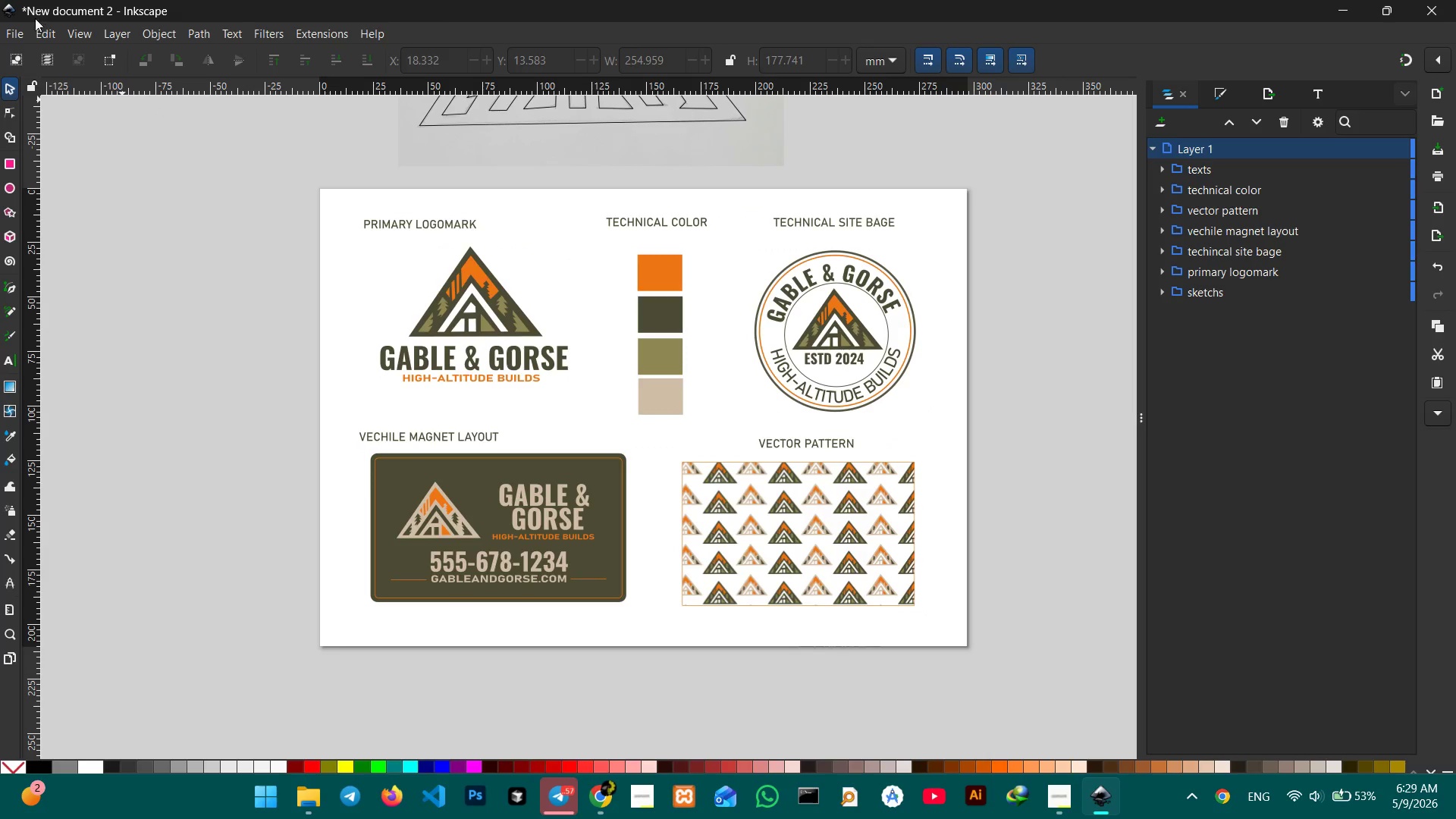 
left_click([17, 34])
 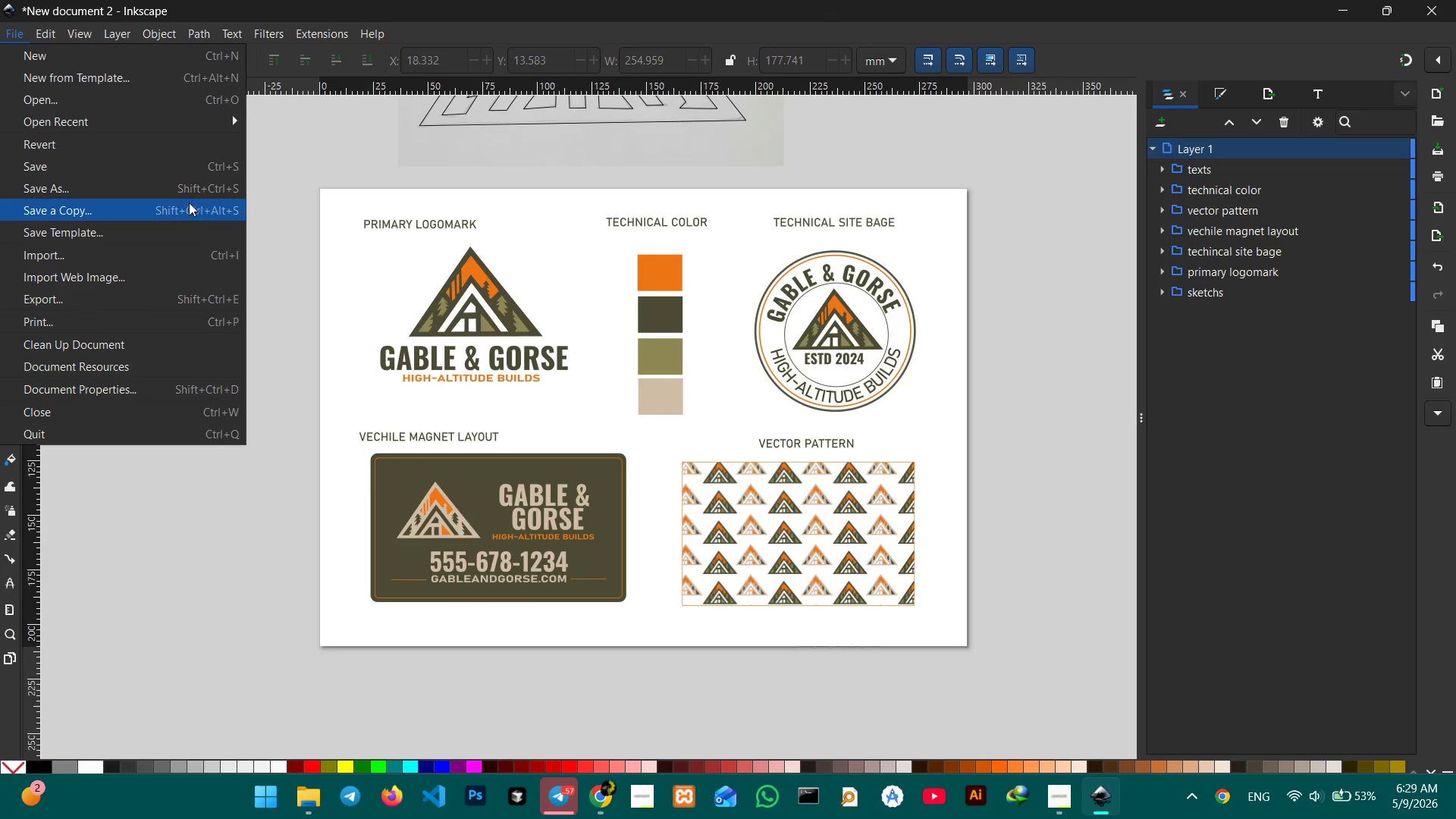 
left_click([187, 190])
 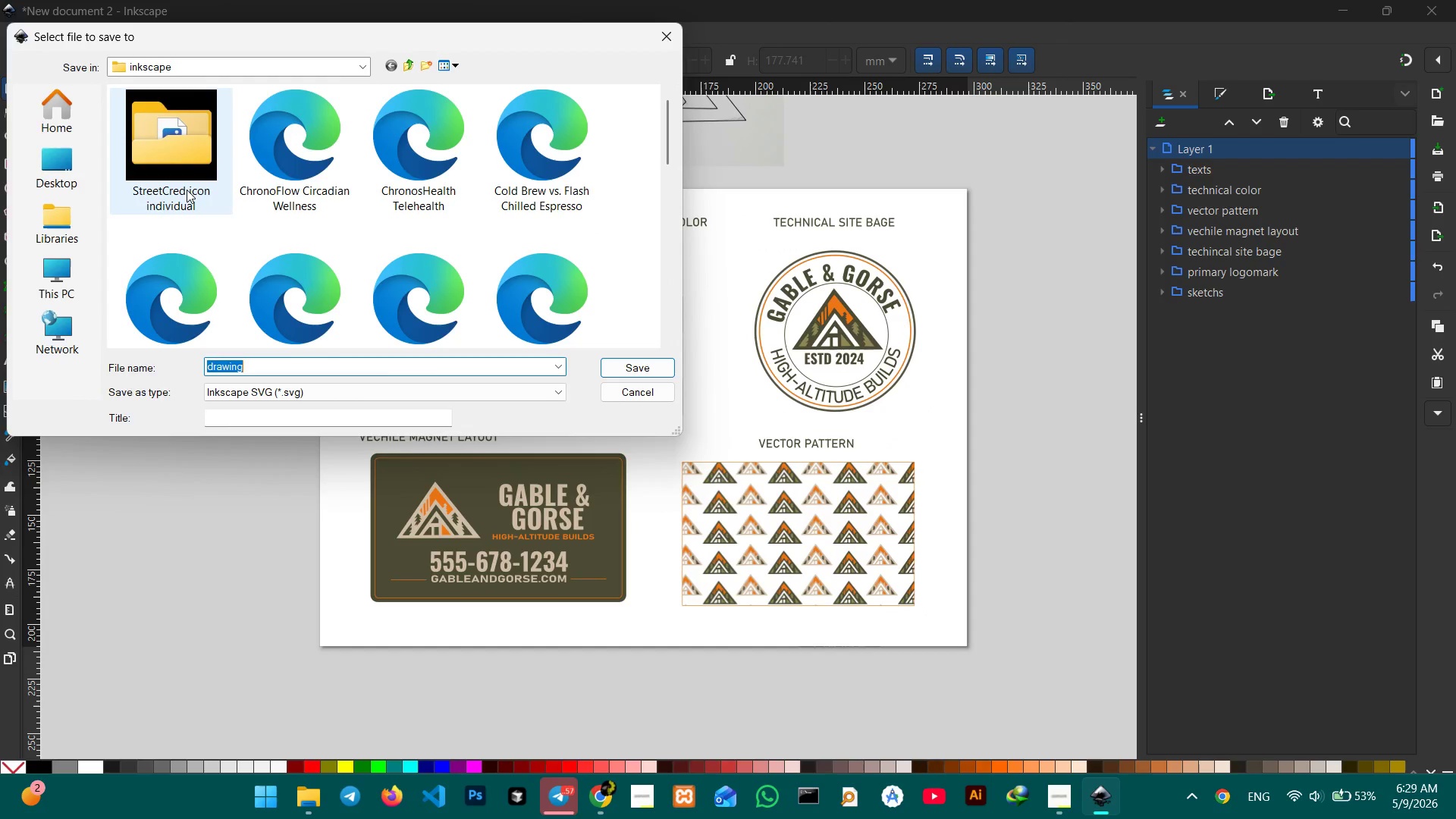 
key(Control+V)
 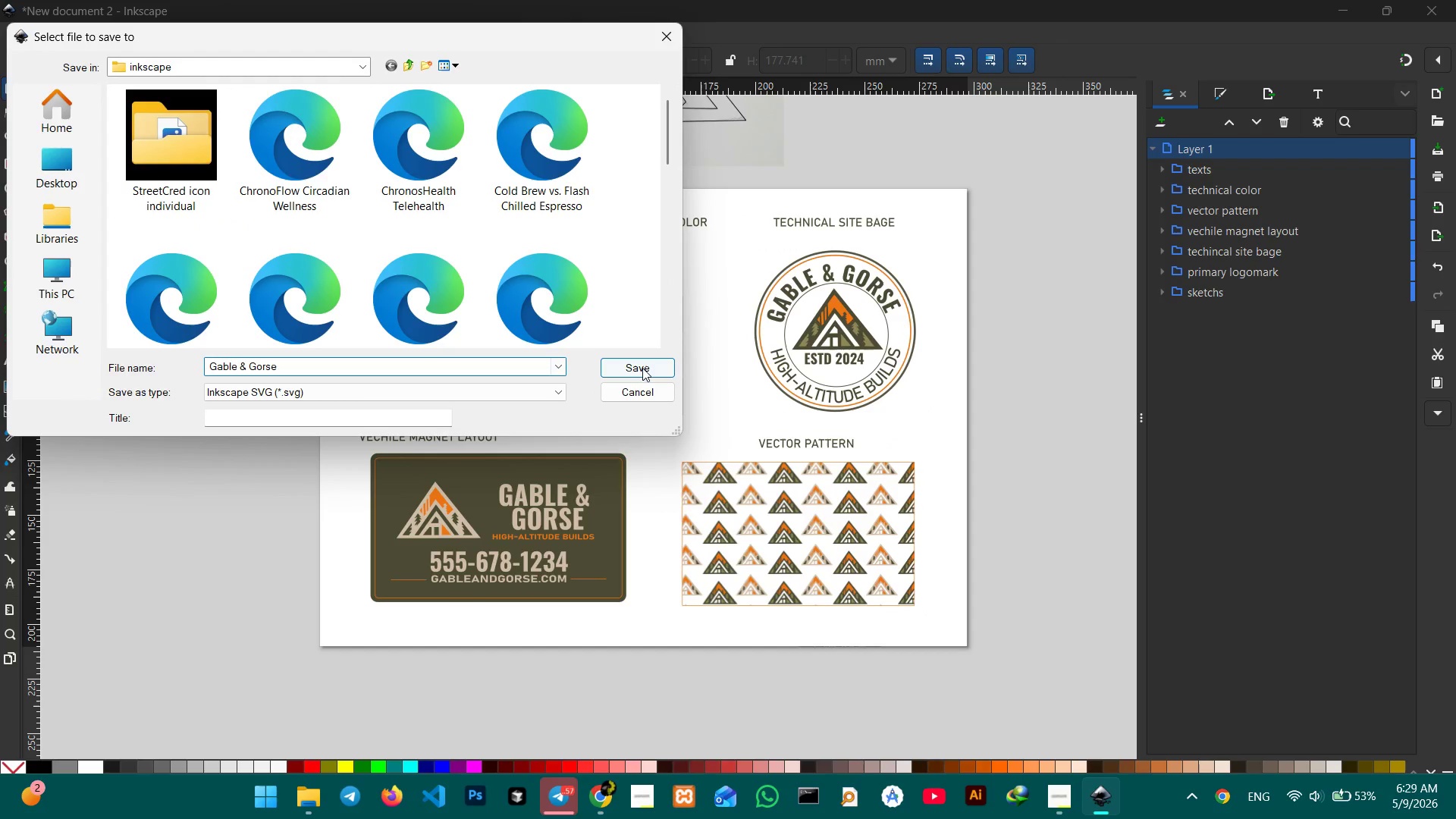 
left_click([642, 368])
 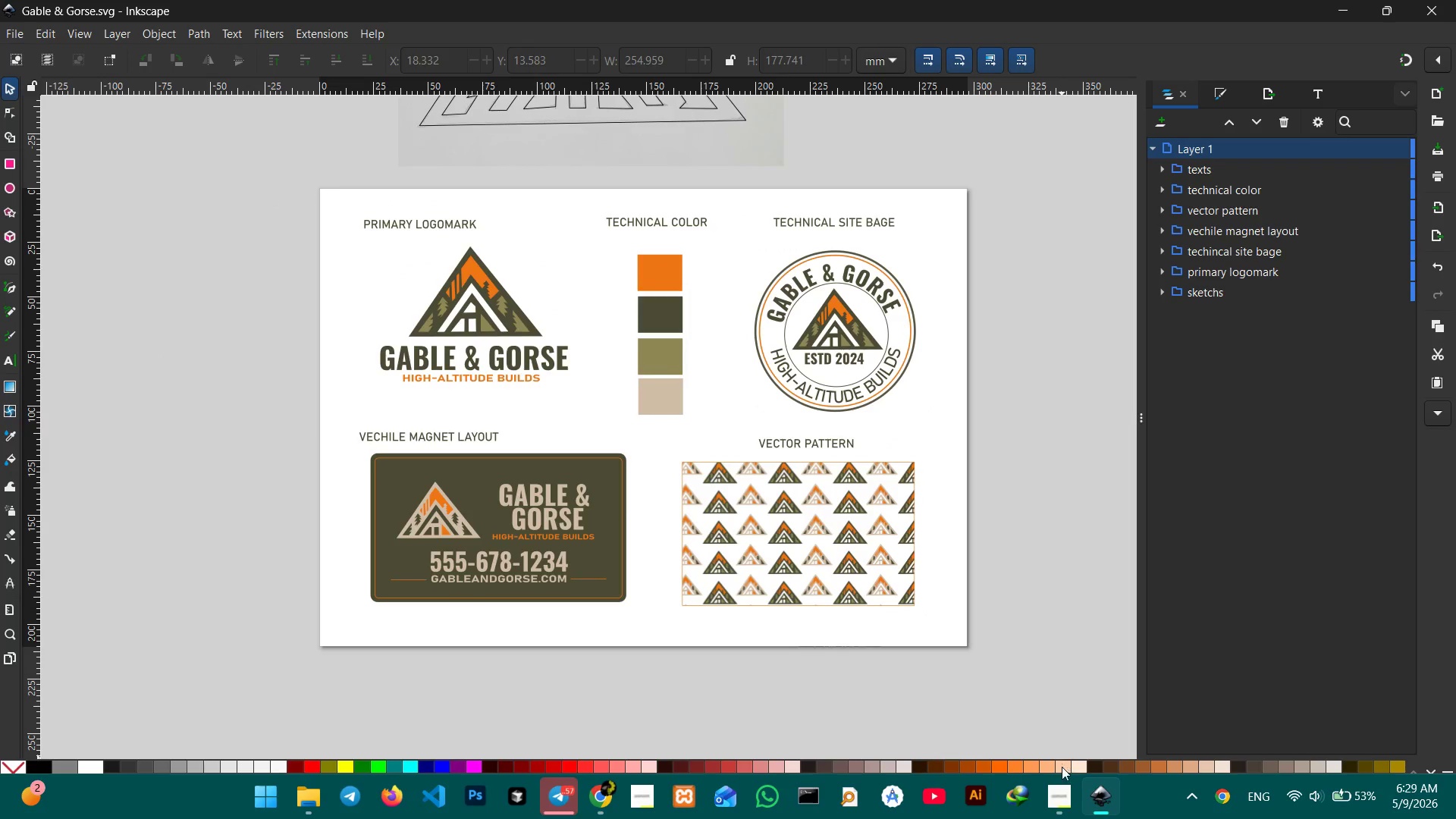 
left_click([1062, 787])
 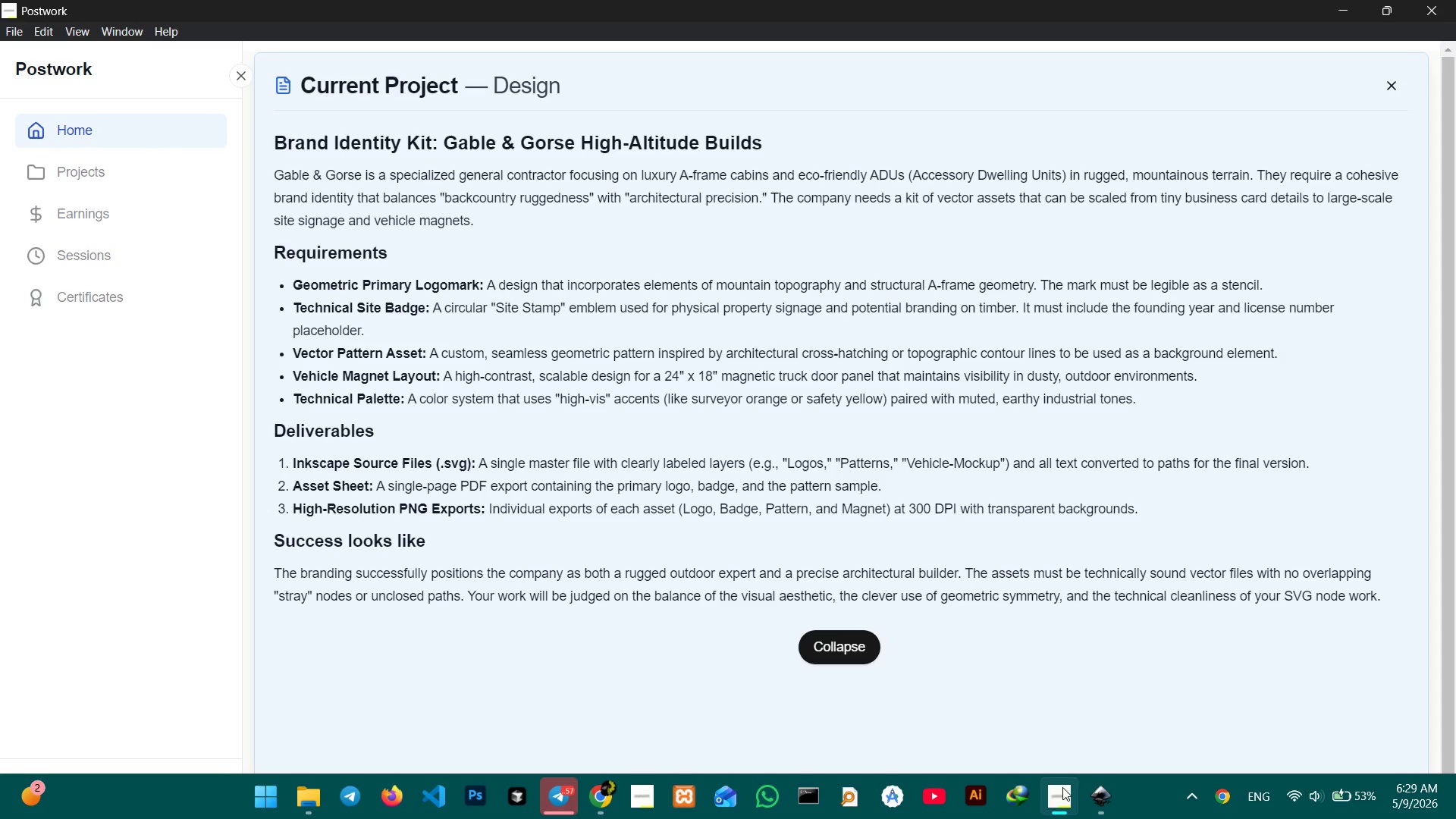 
wait(14.51)
 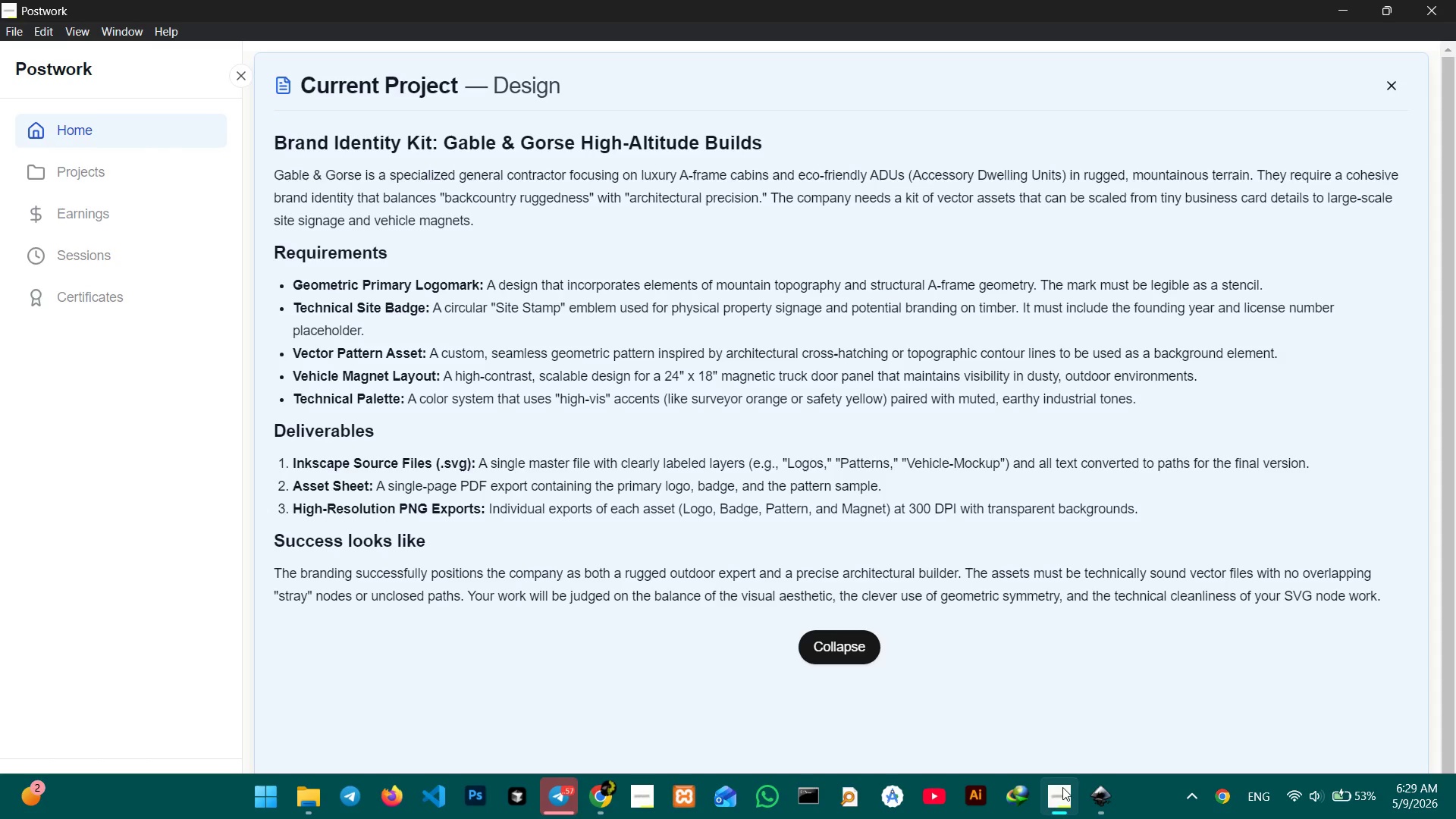 
left_click([1109, 792])
 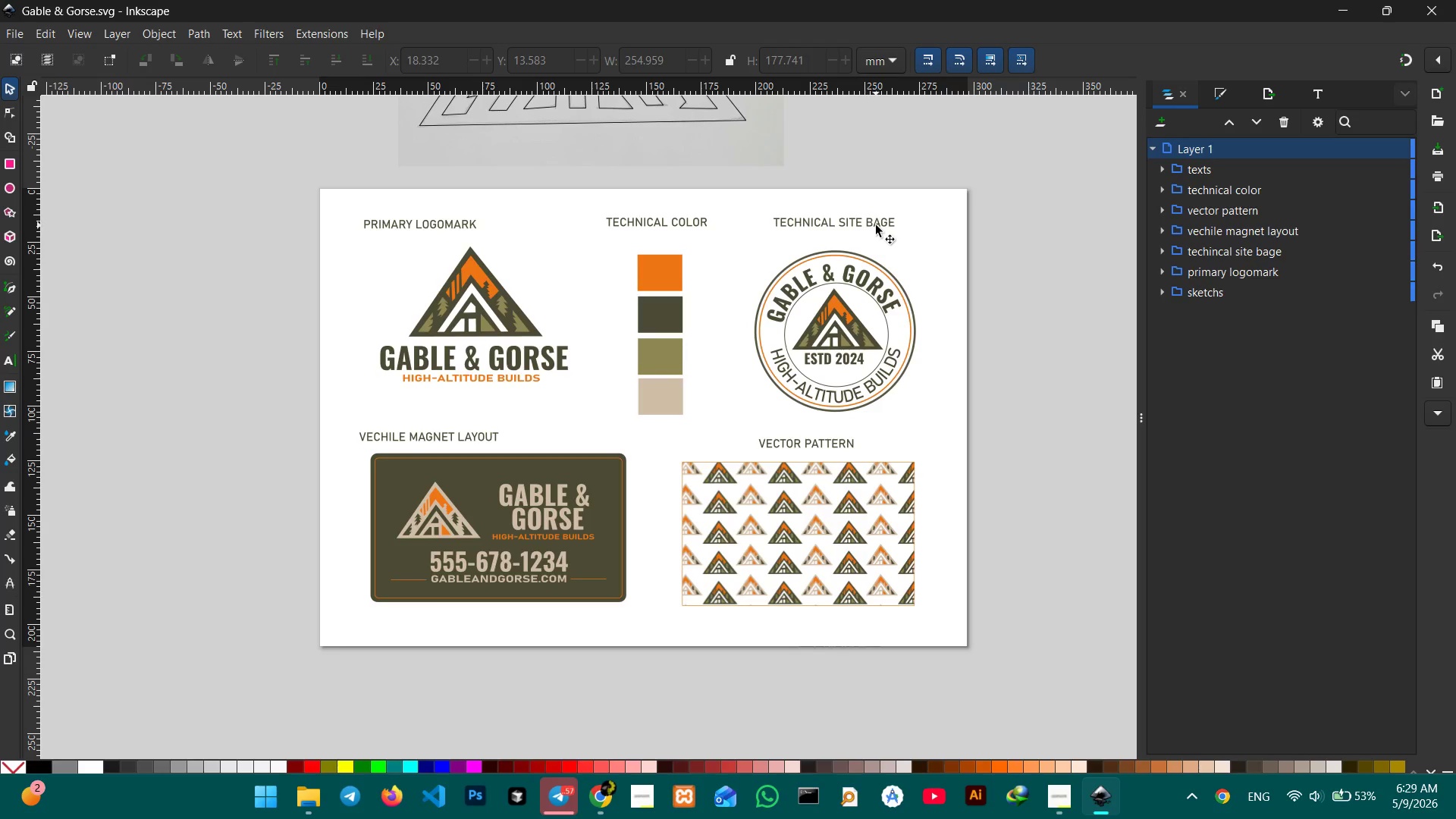 
double_click([882, 223])
 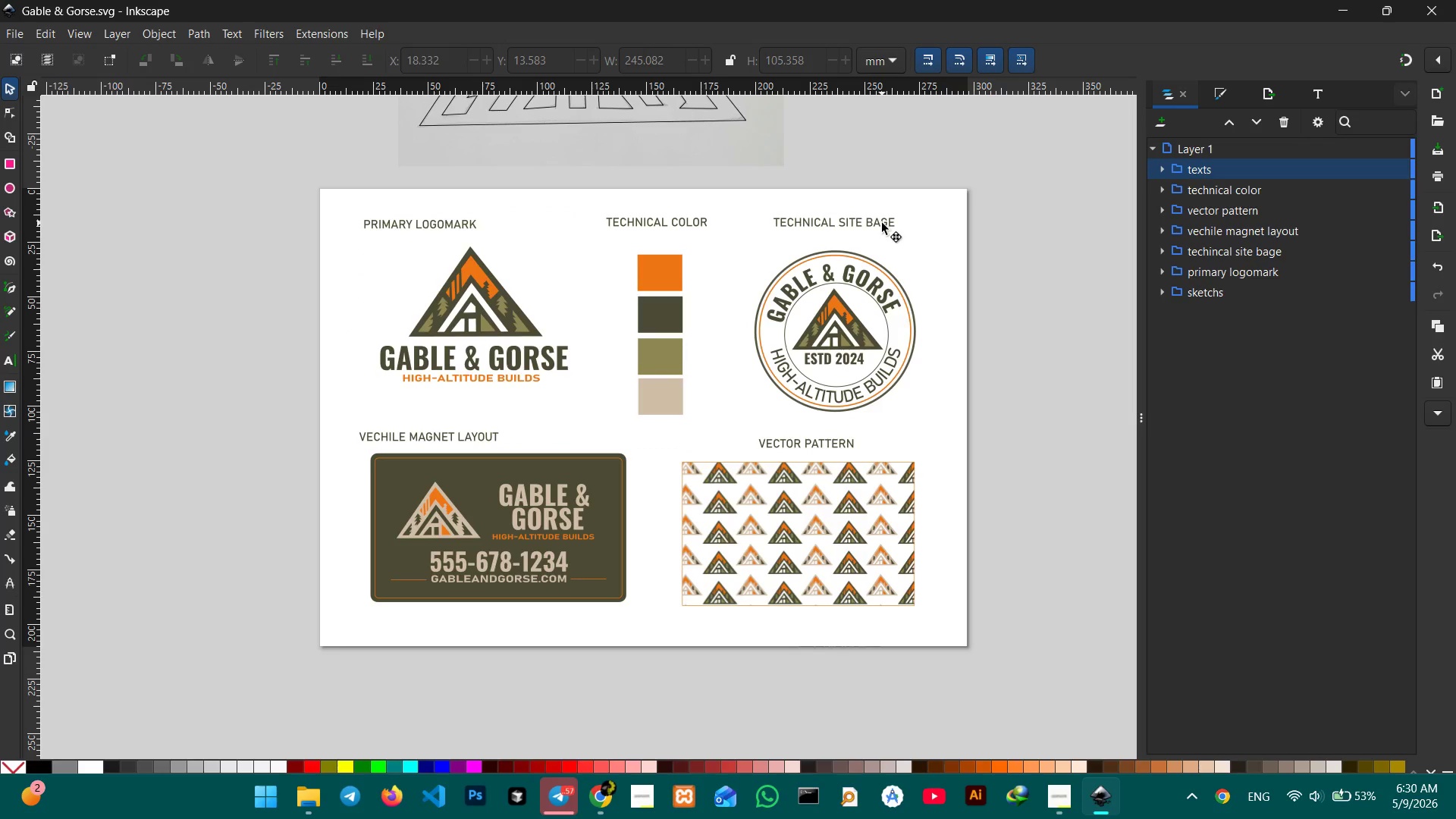 
triple_click([882, 223])
 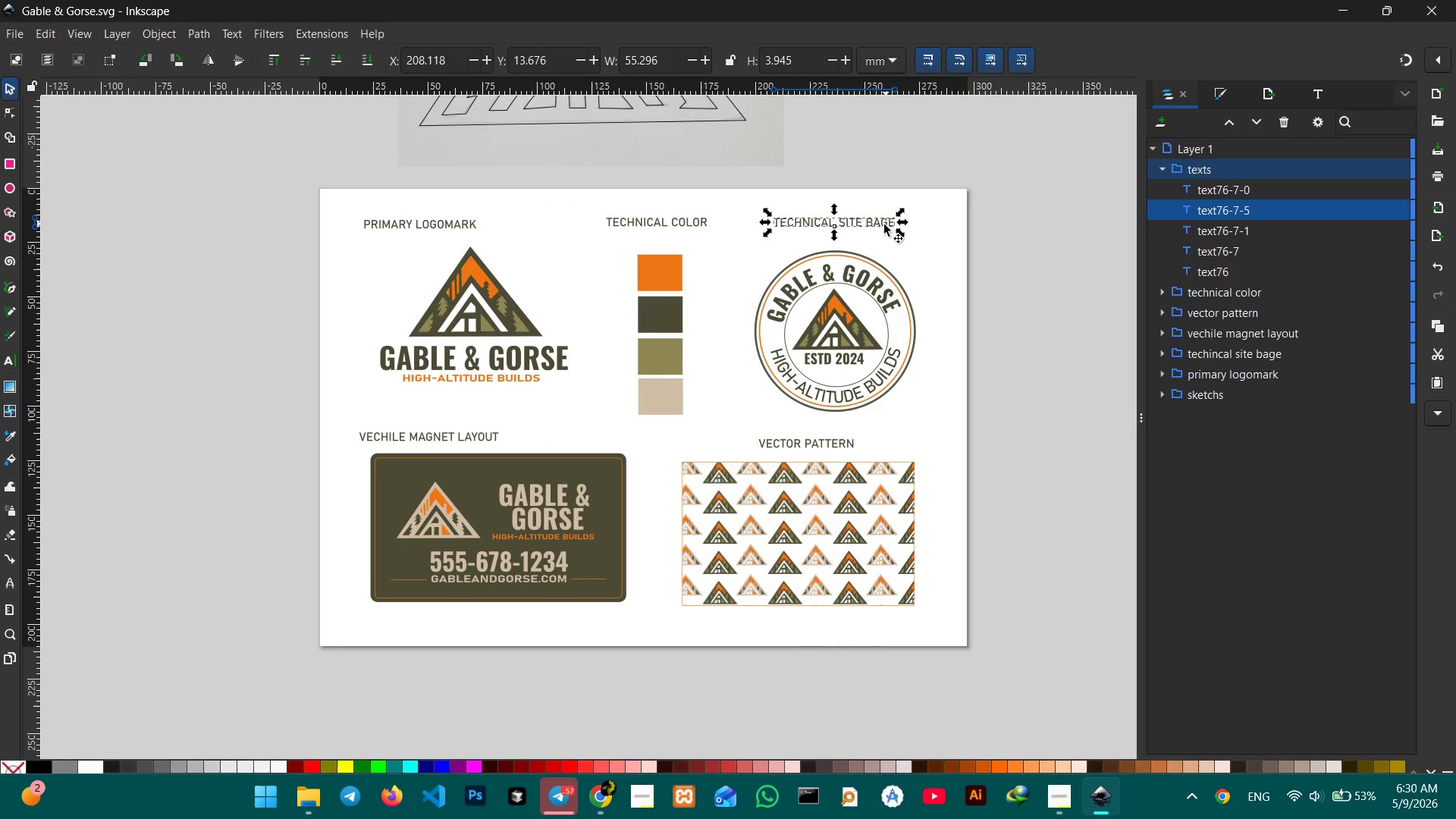 
double_click([884, 224])
 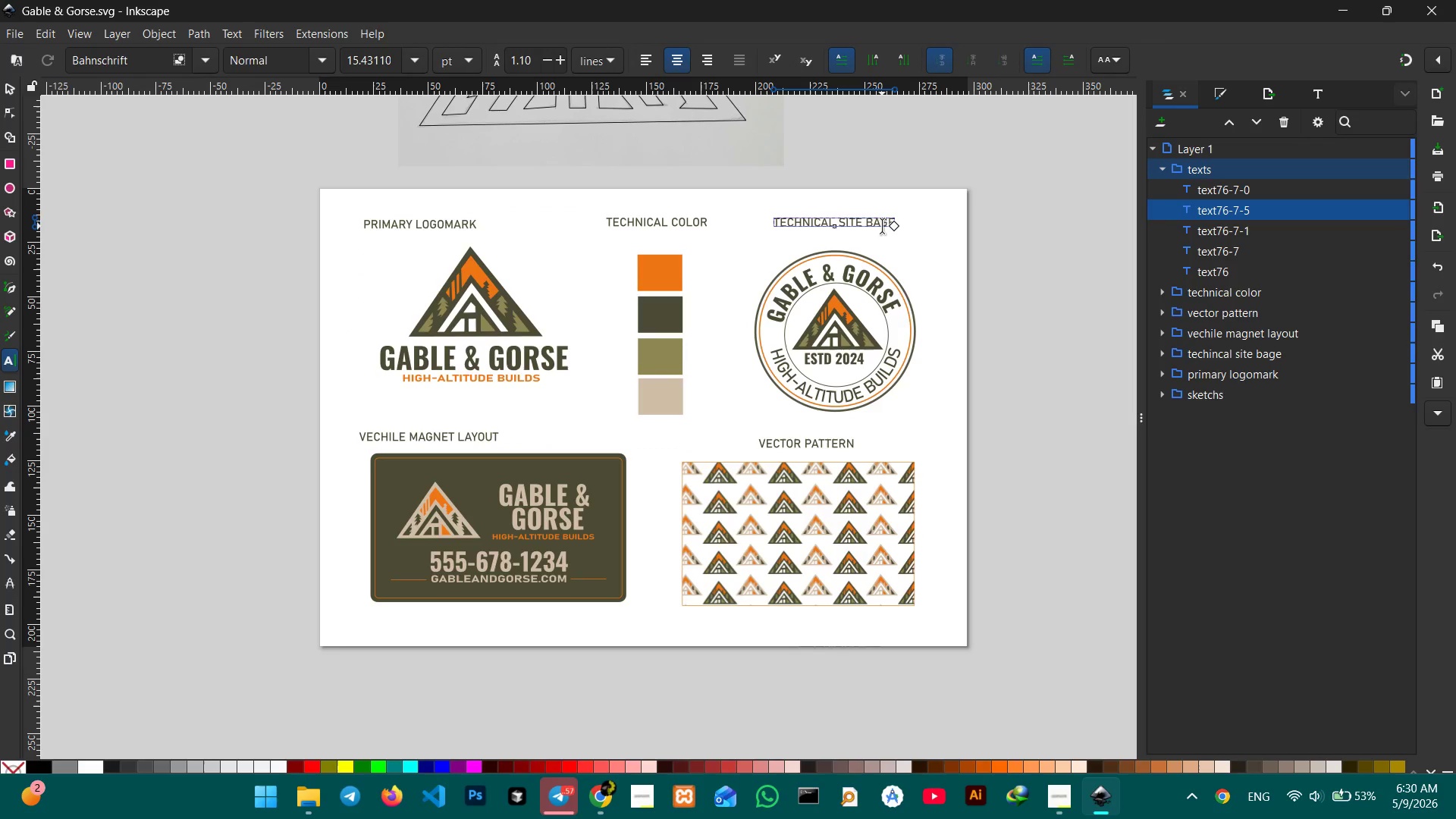 
key(ArrowLeft)
 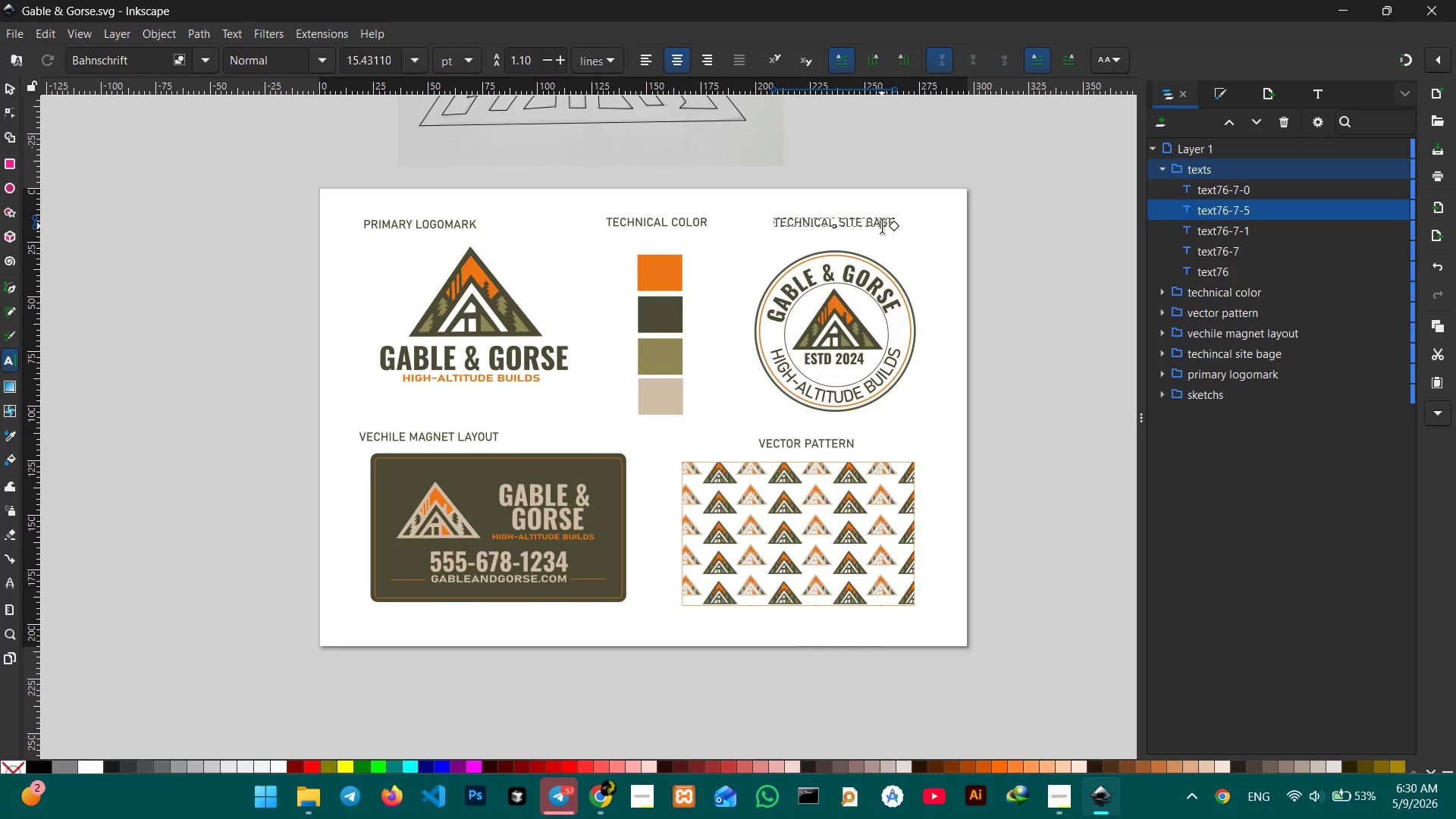 
key(D)
 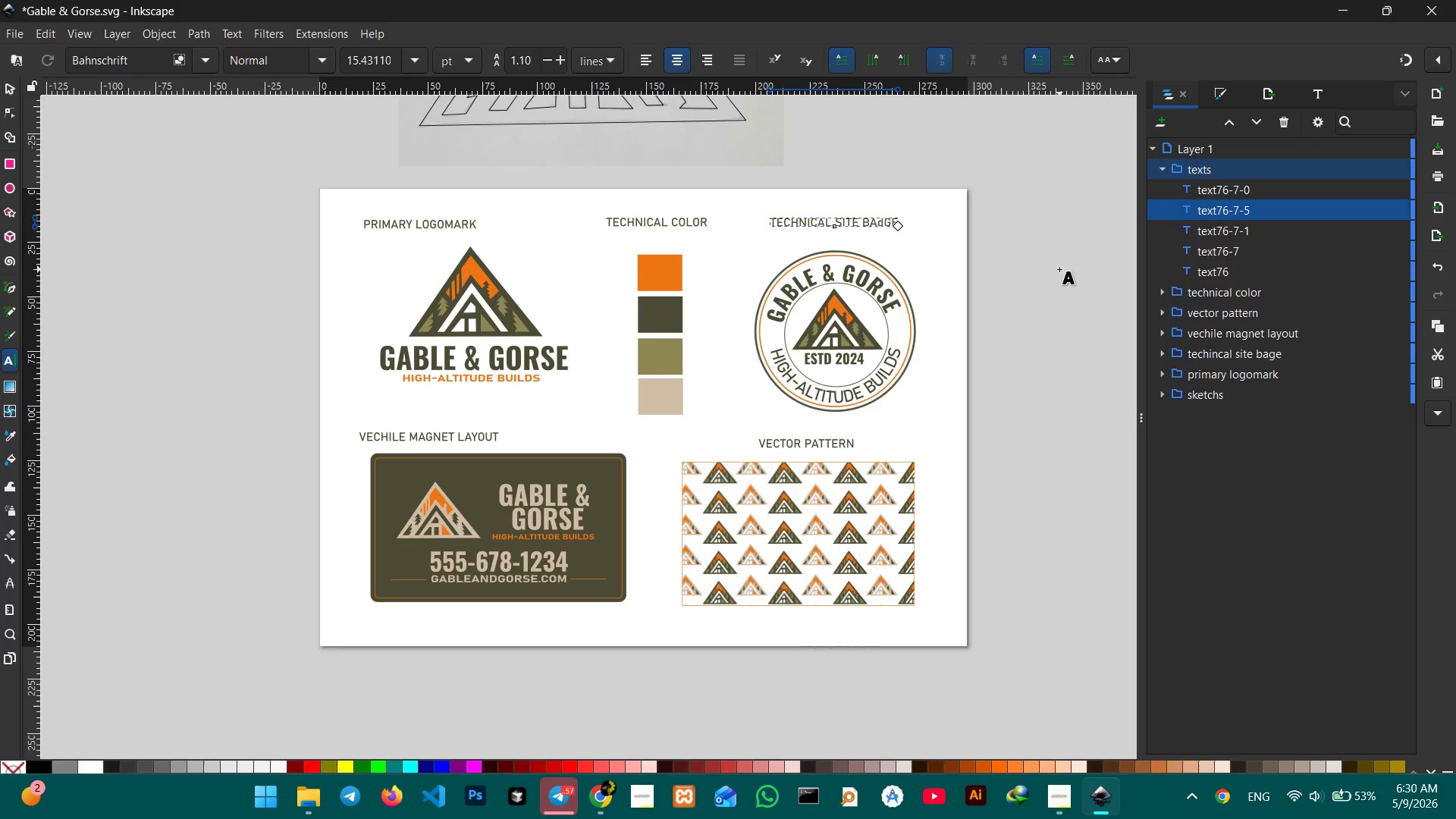 
key(Backspace)
 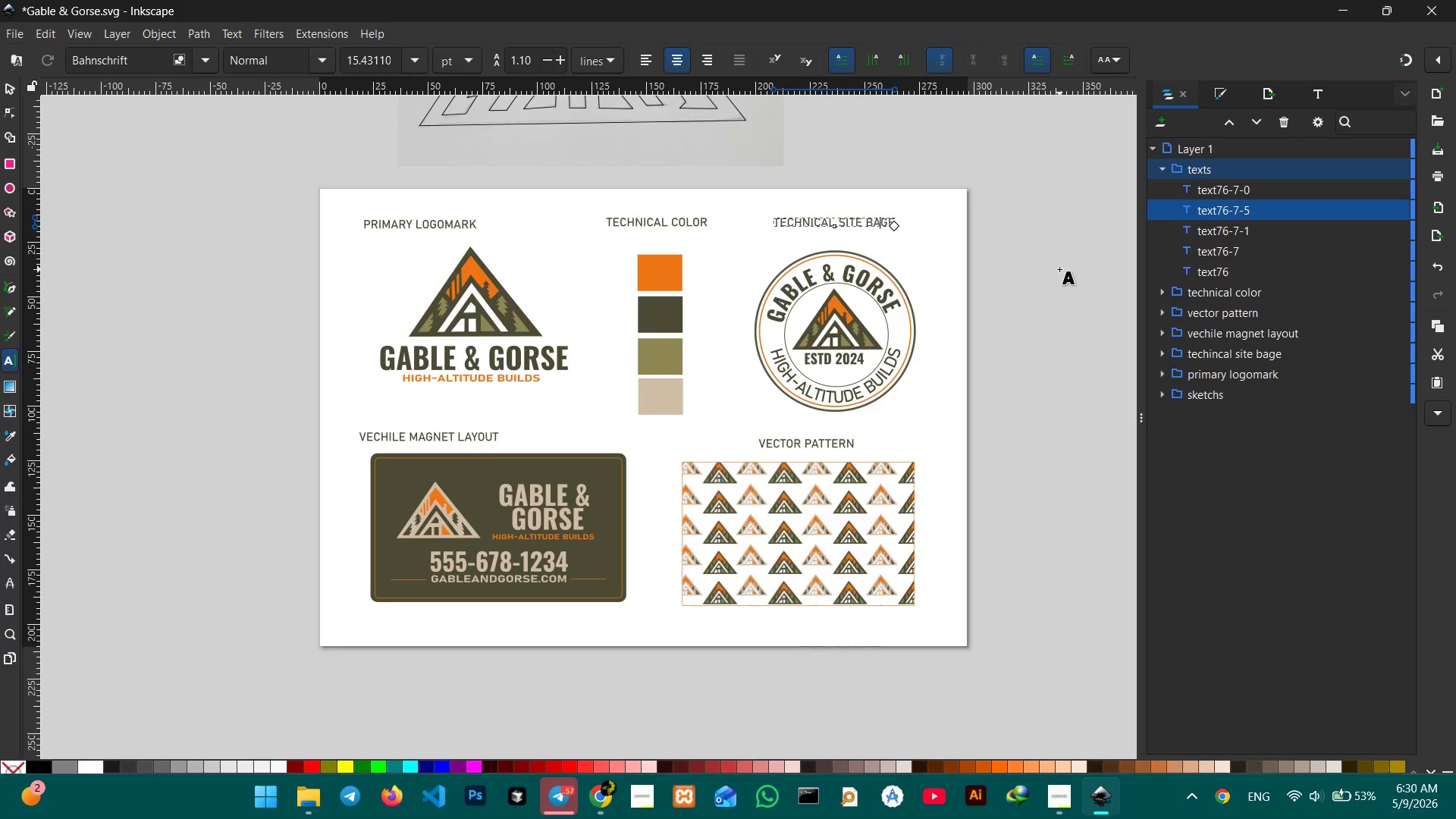 
key(CapsLock)
 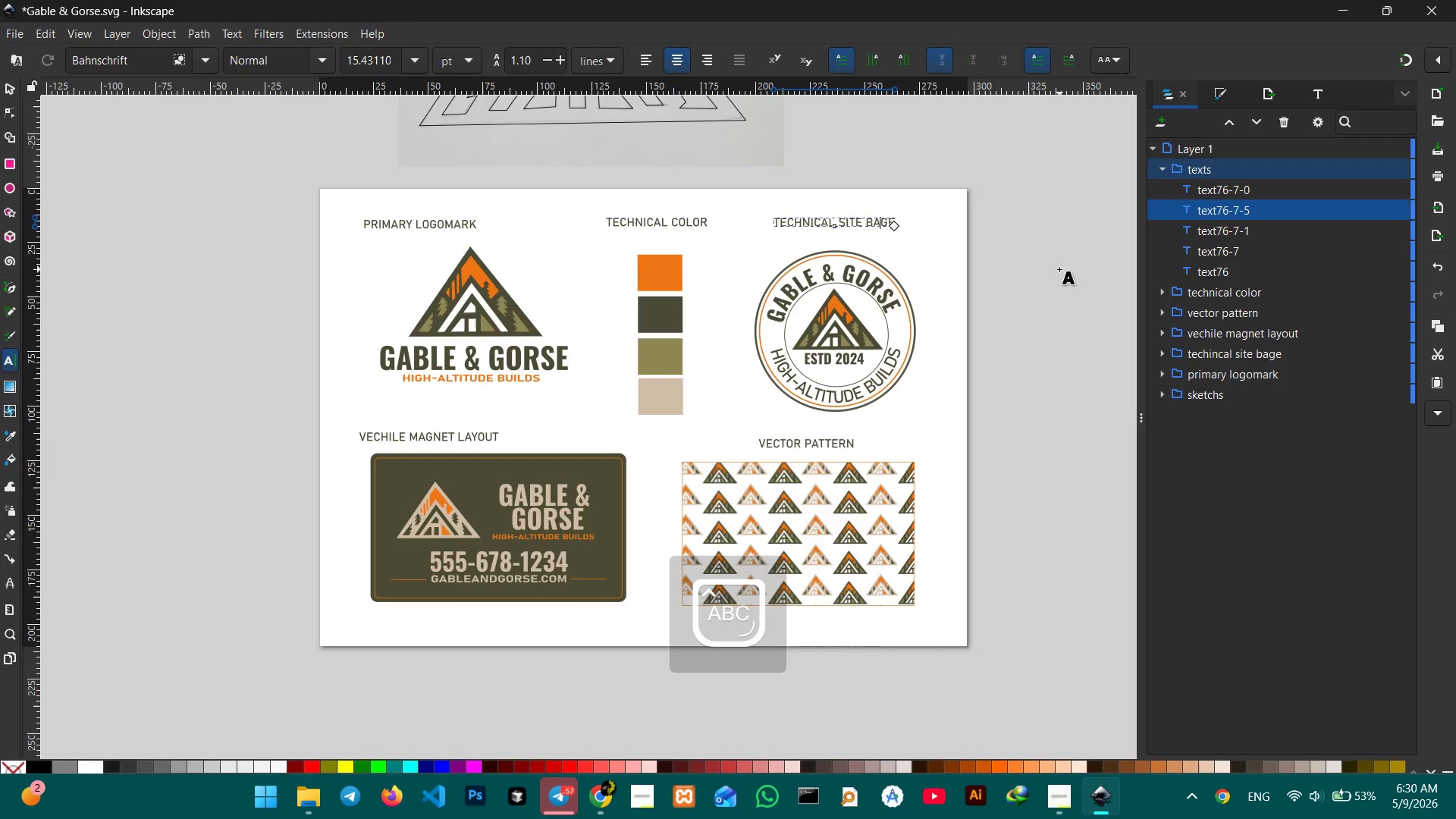 
key(D)
 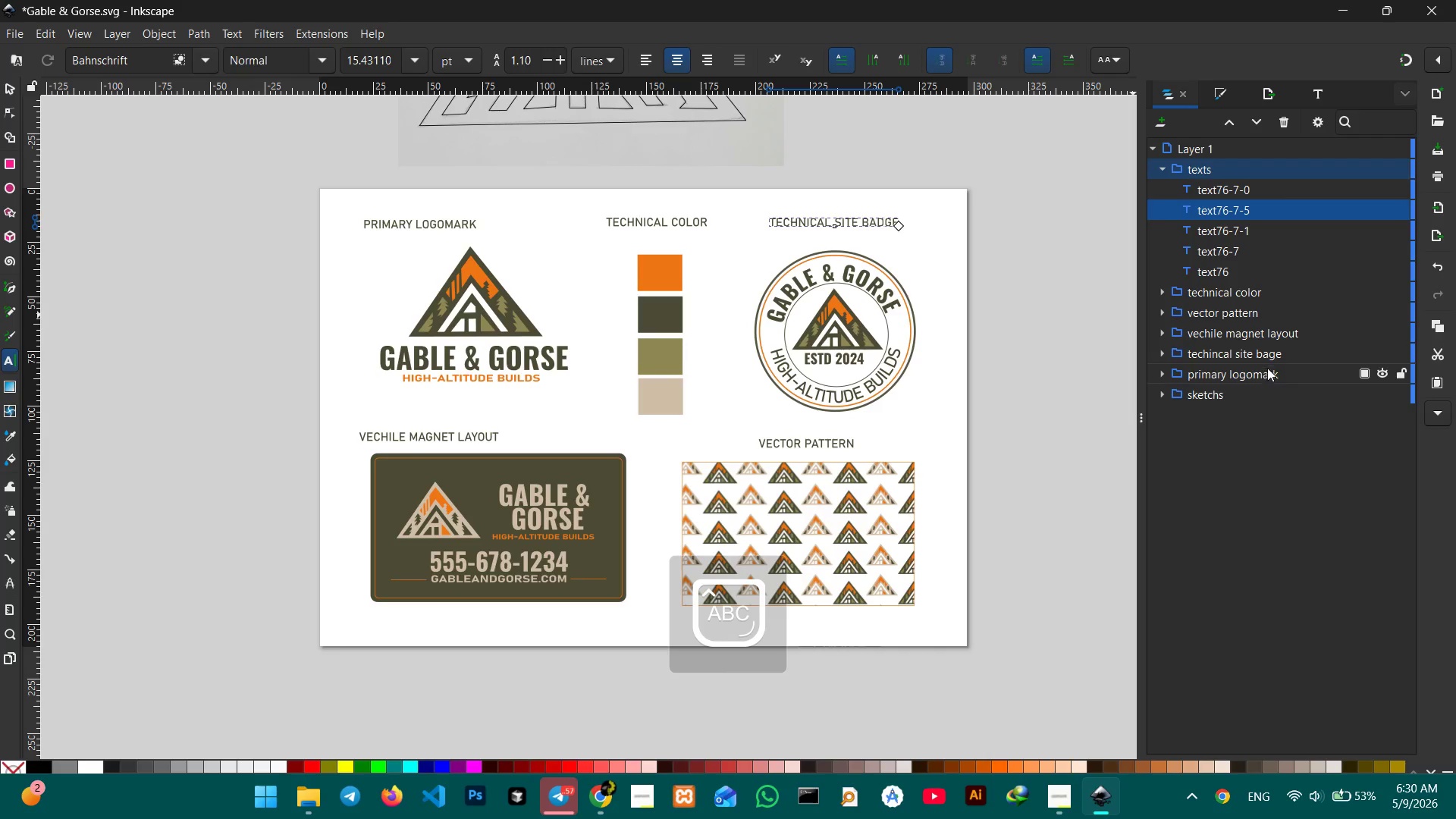 
double_click([1278, 352])
 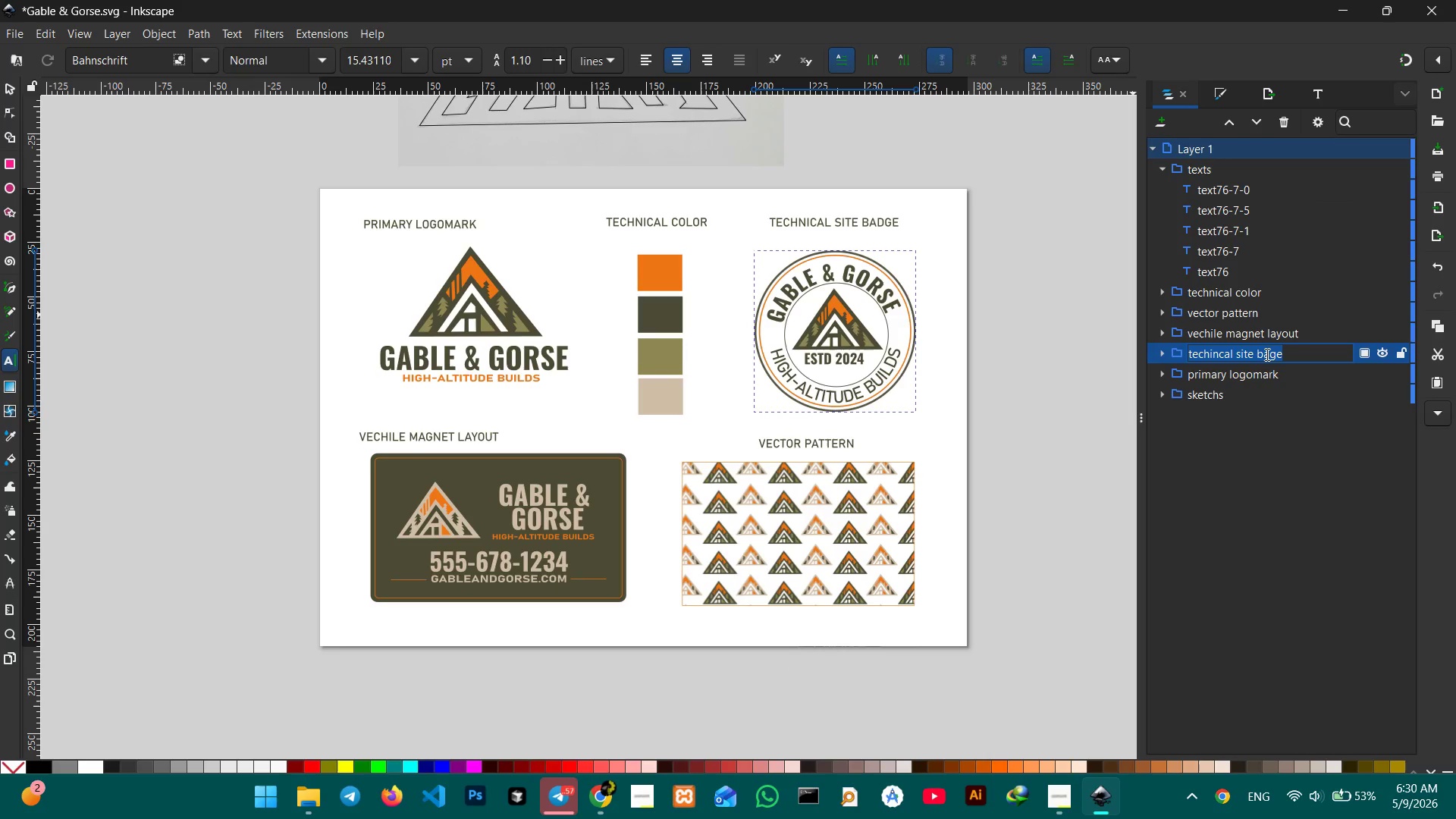 
left_click([1266, 354])
 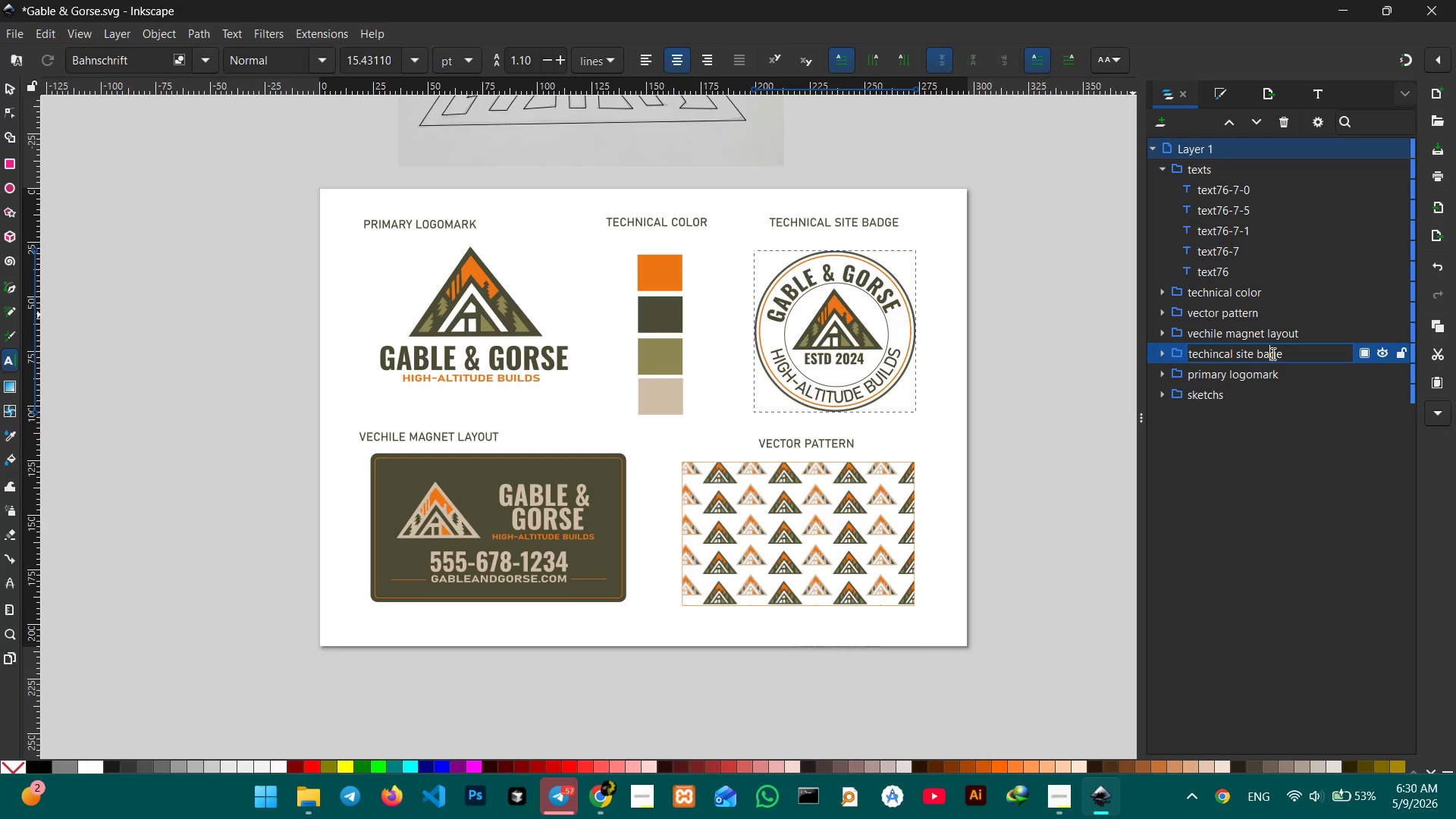 
key(CapsLock)
 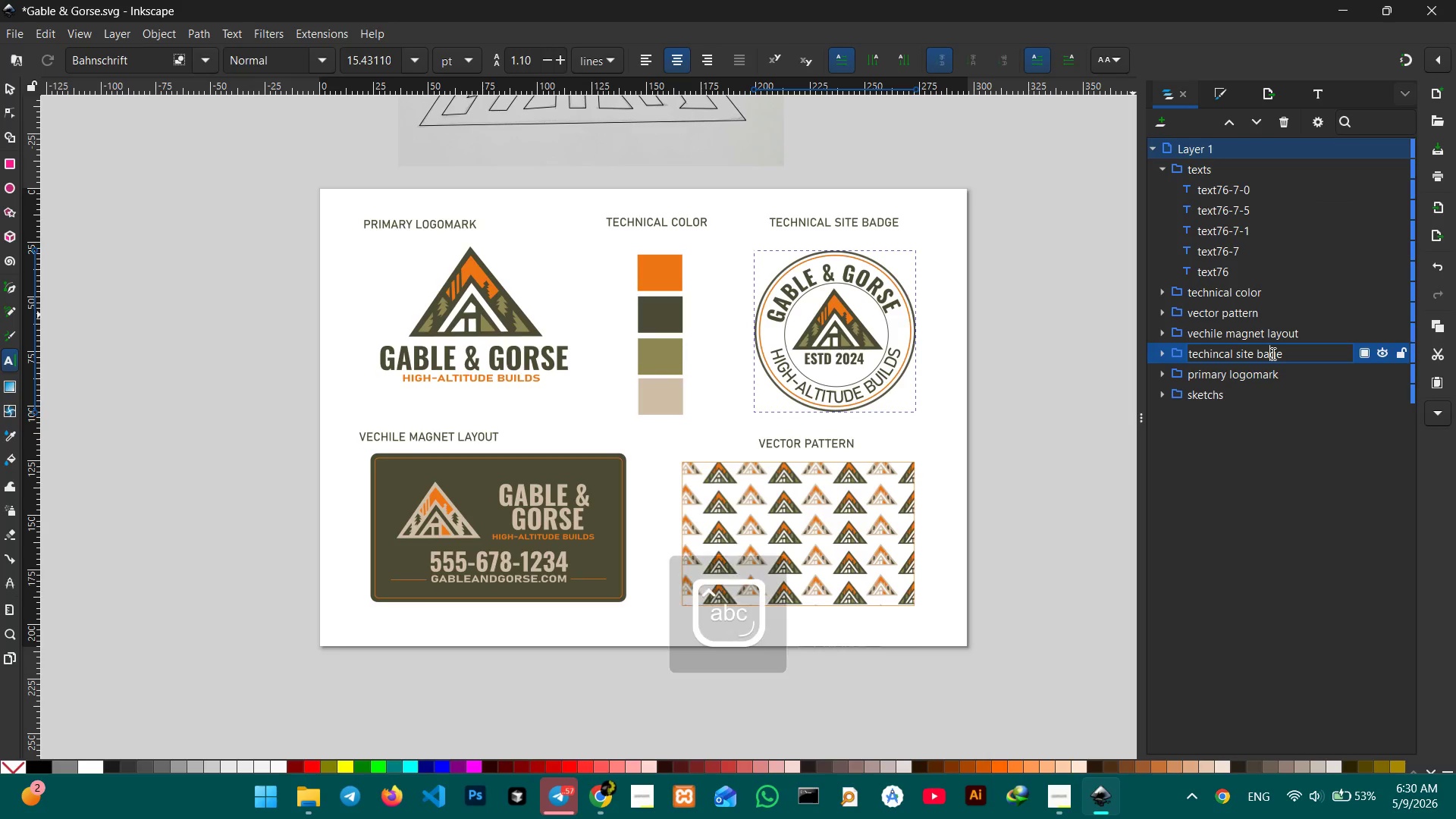 
key(D)
 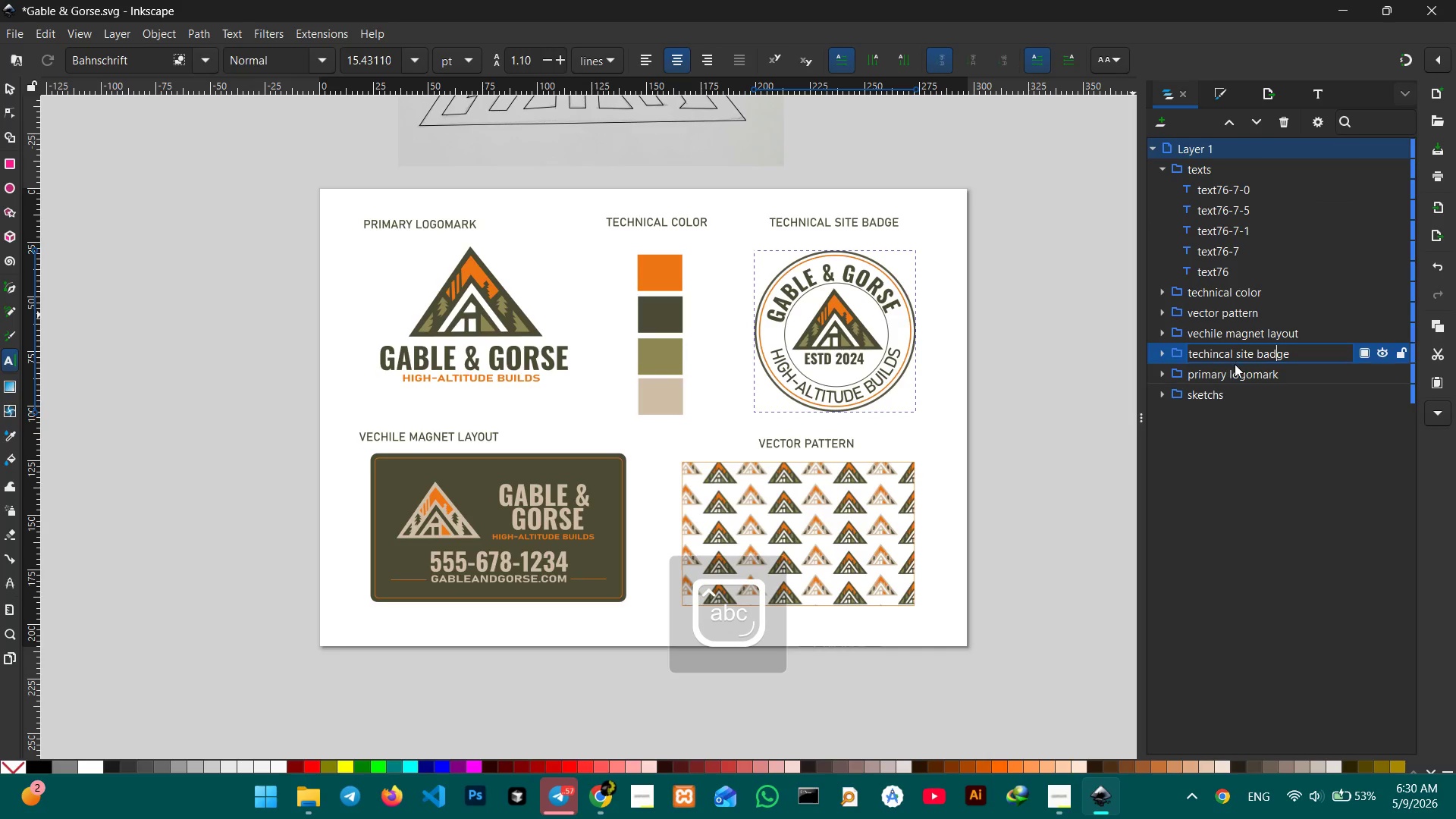 
key(Enter)
 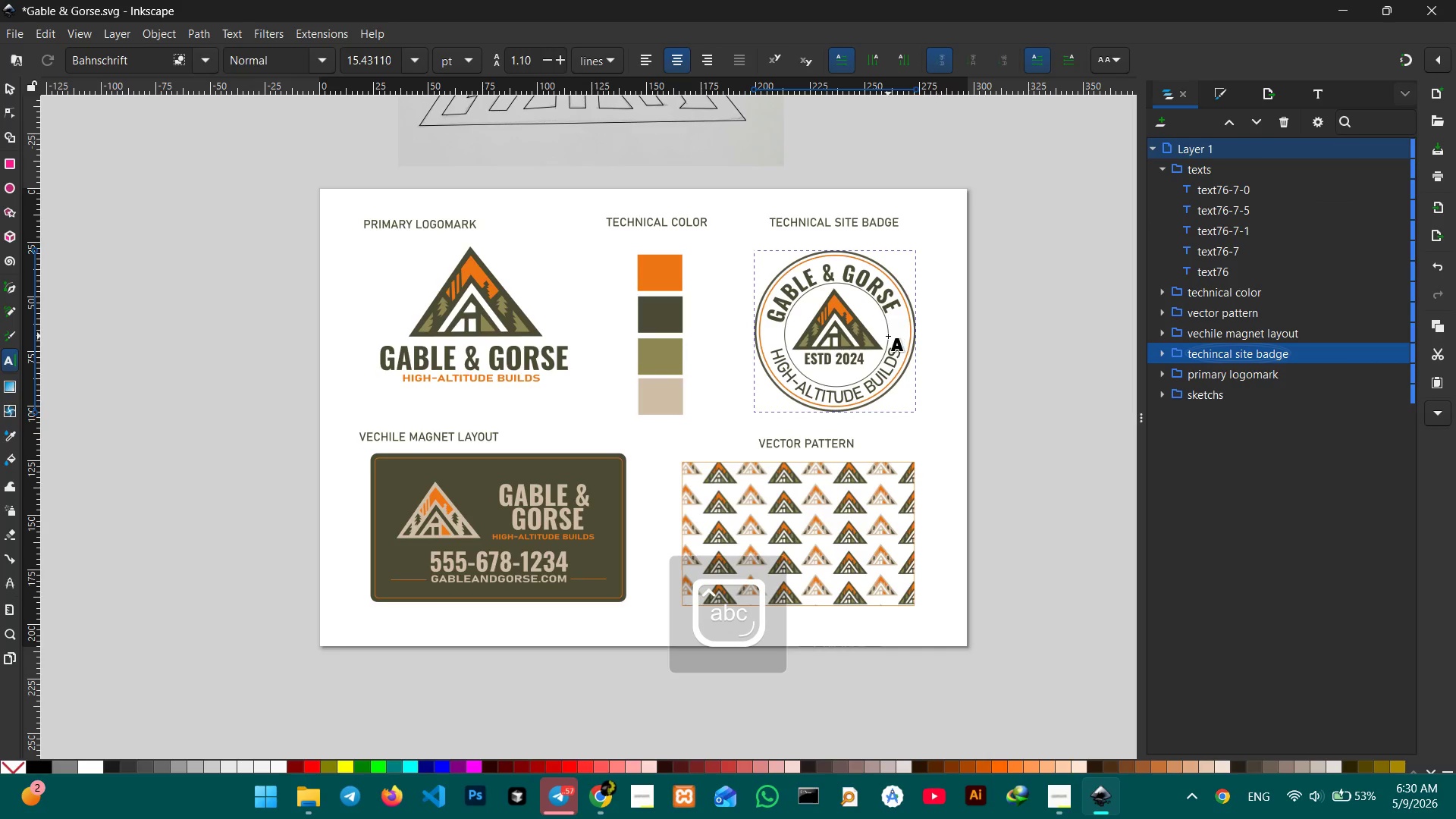 
left_click([973, 388])
 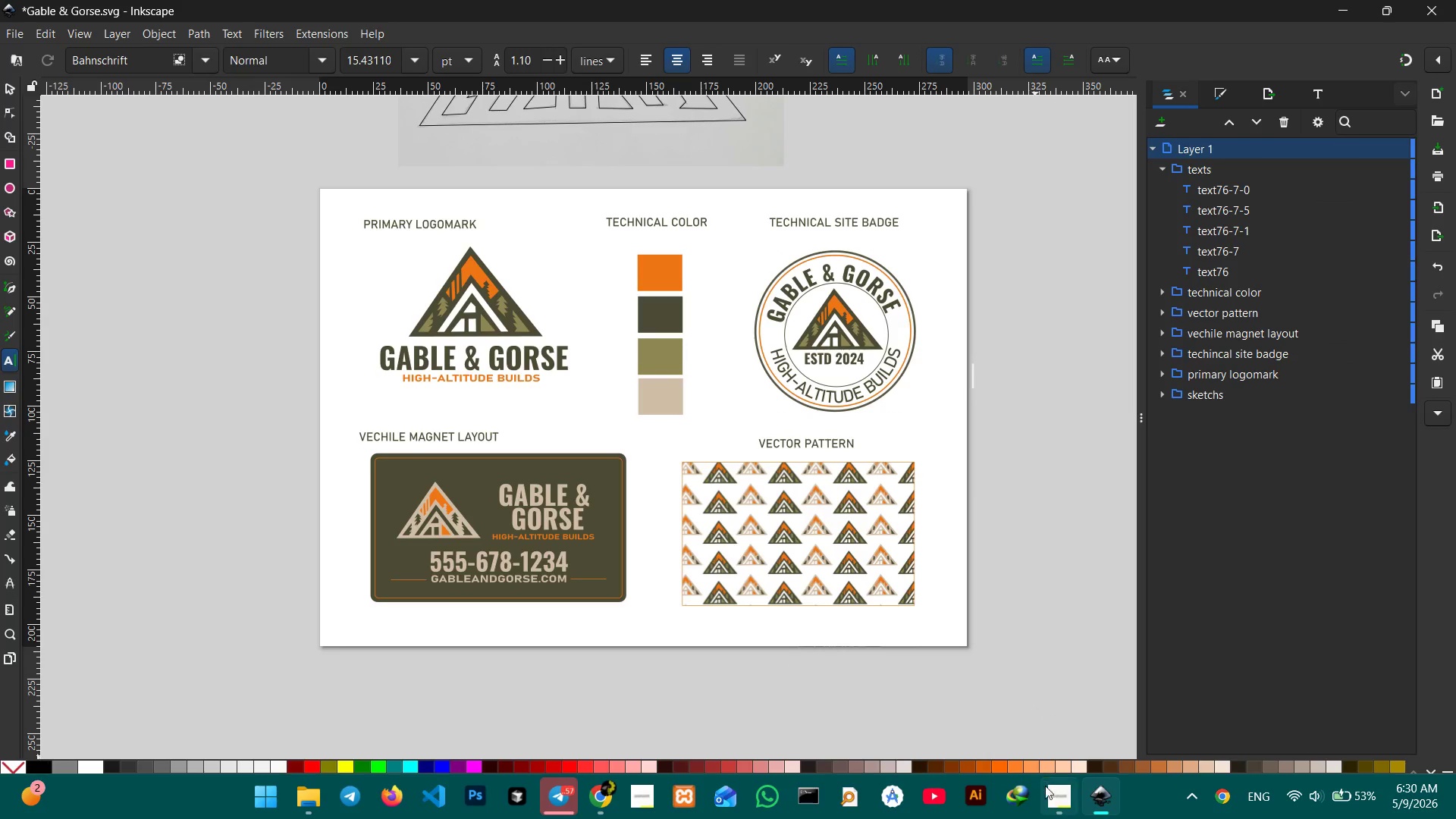 
left_click([1067, 795])